 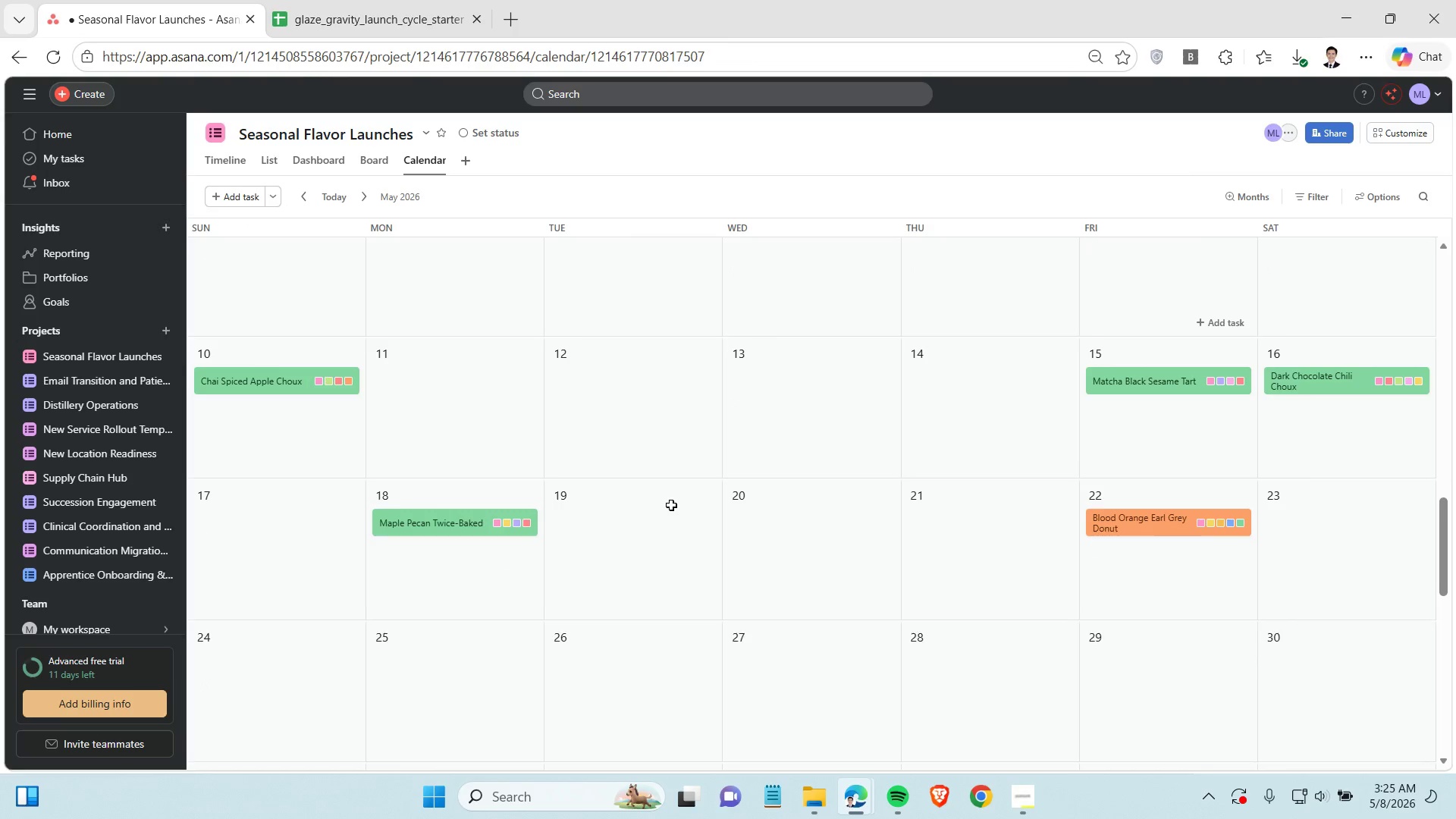 
scroll: coordinate [671, 505], scroll_direction: up, amount: 2.0
 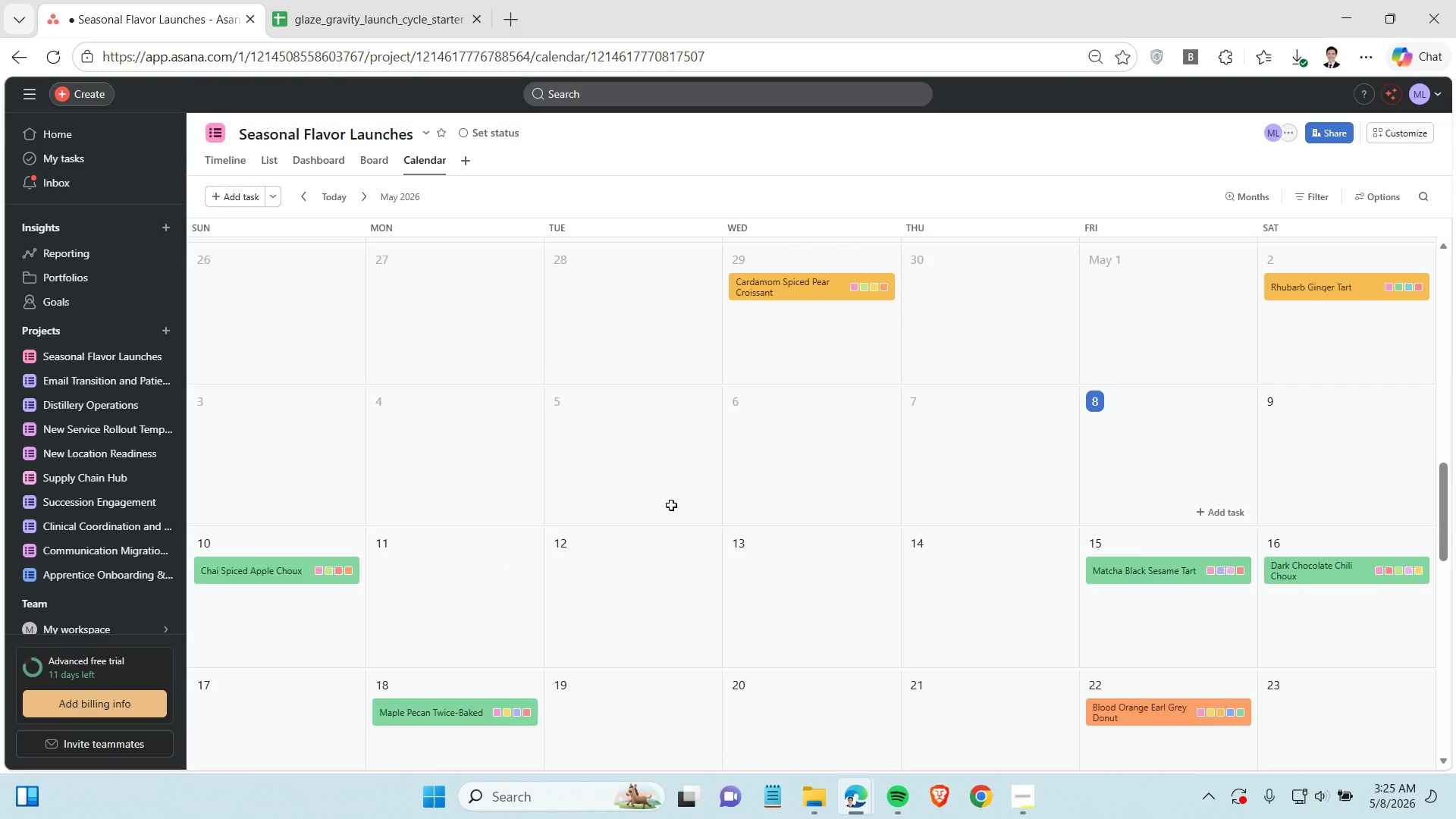 
key(Control+Shift+S)
 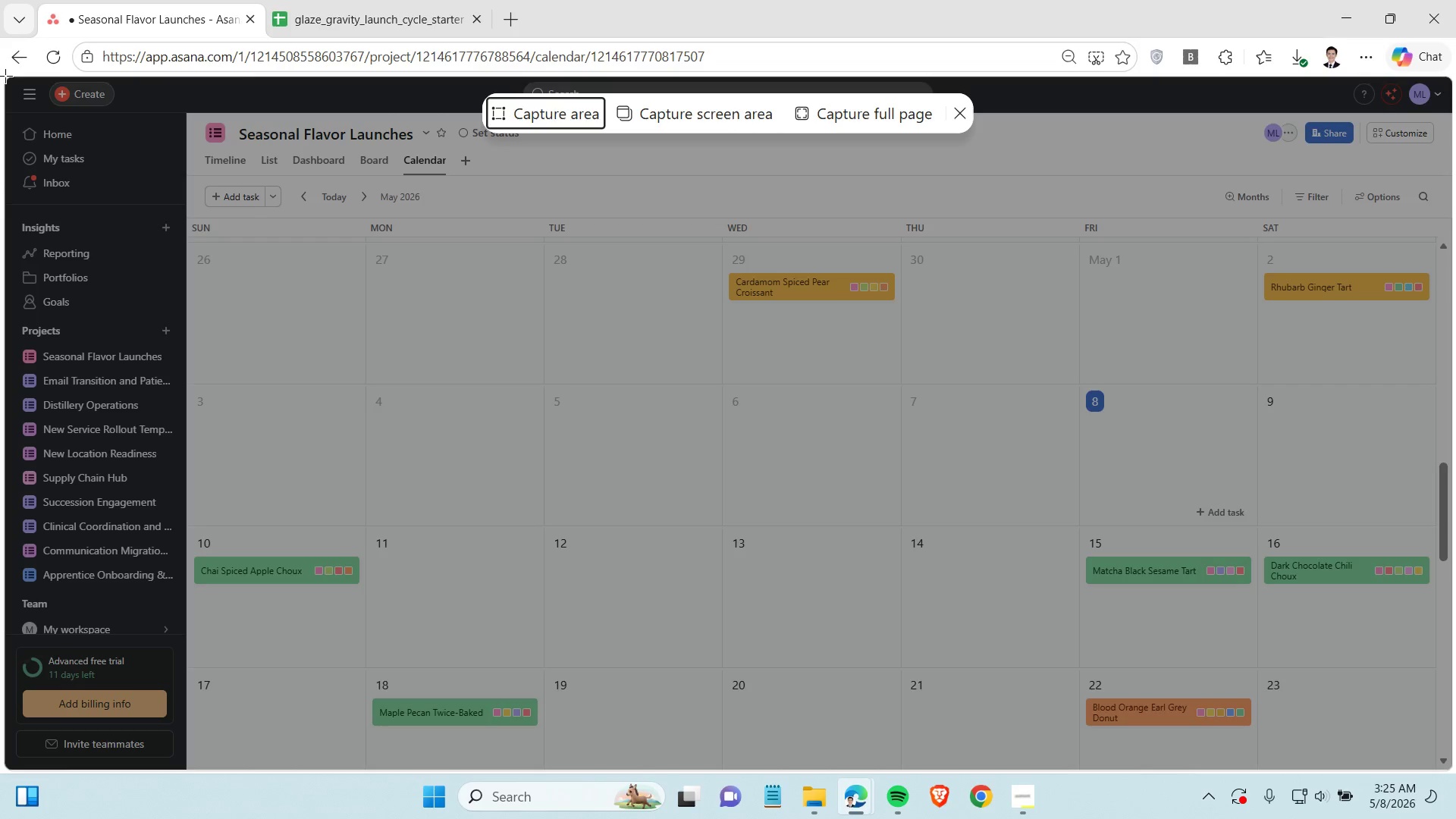 
left_click_drag(start_coordinate=[5, 76], to_coordinate=[1455, 818])
 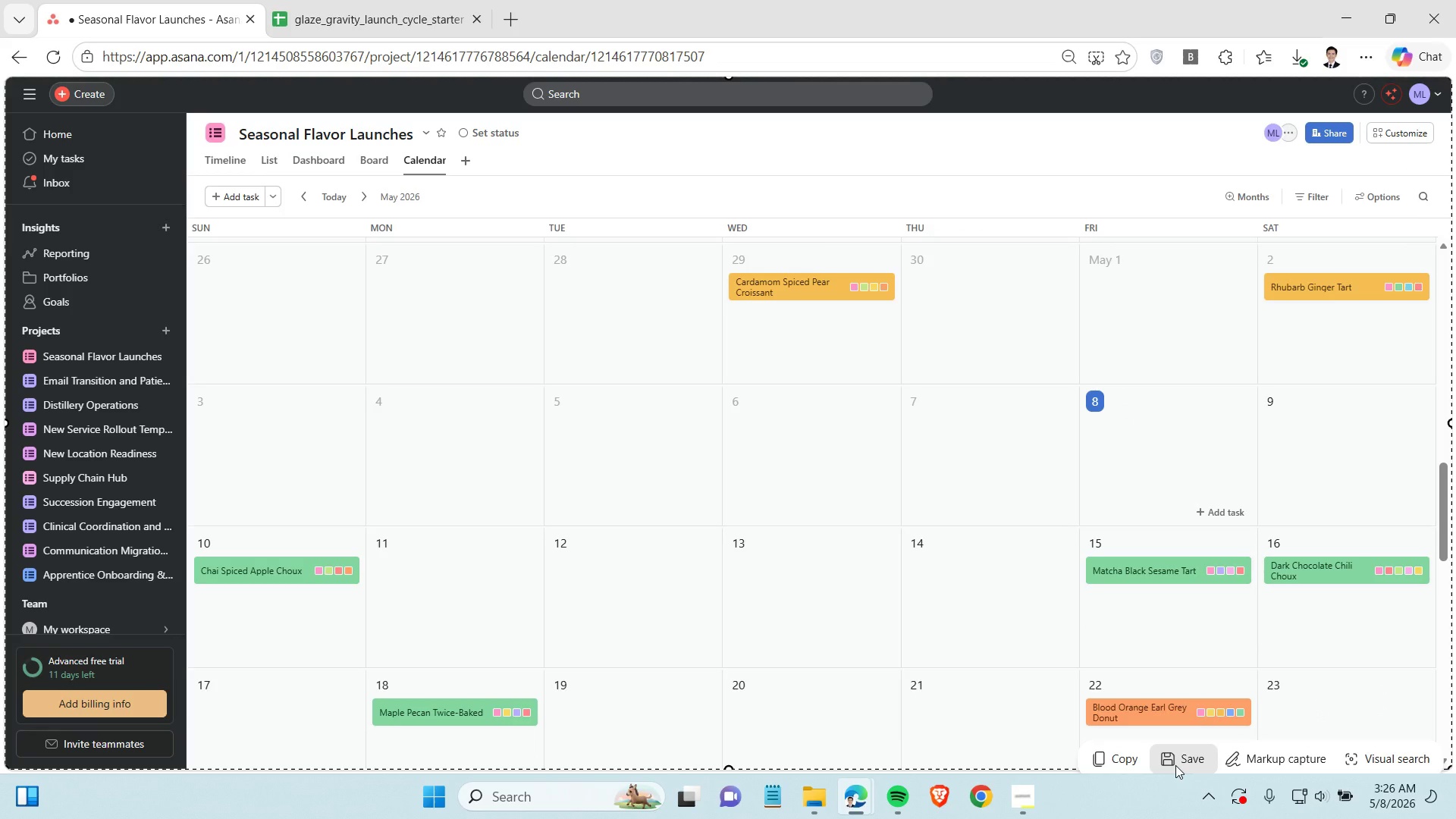 
wait(6.05)
 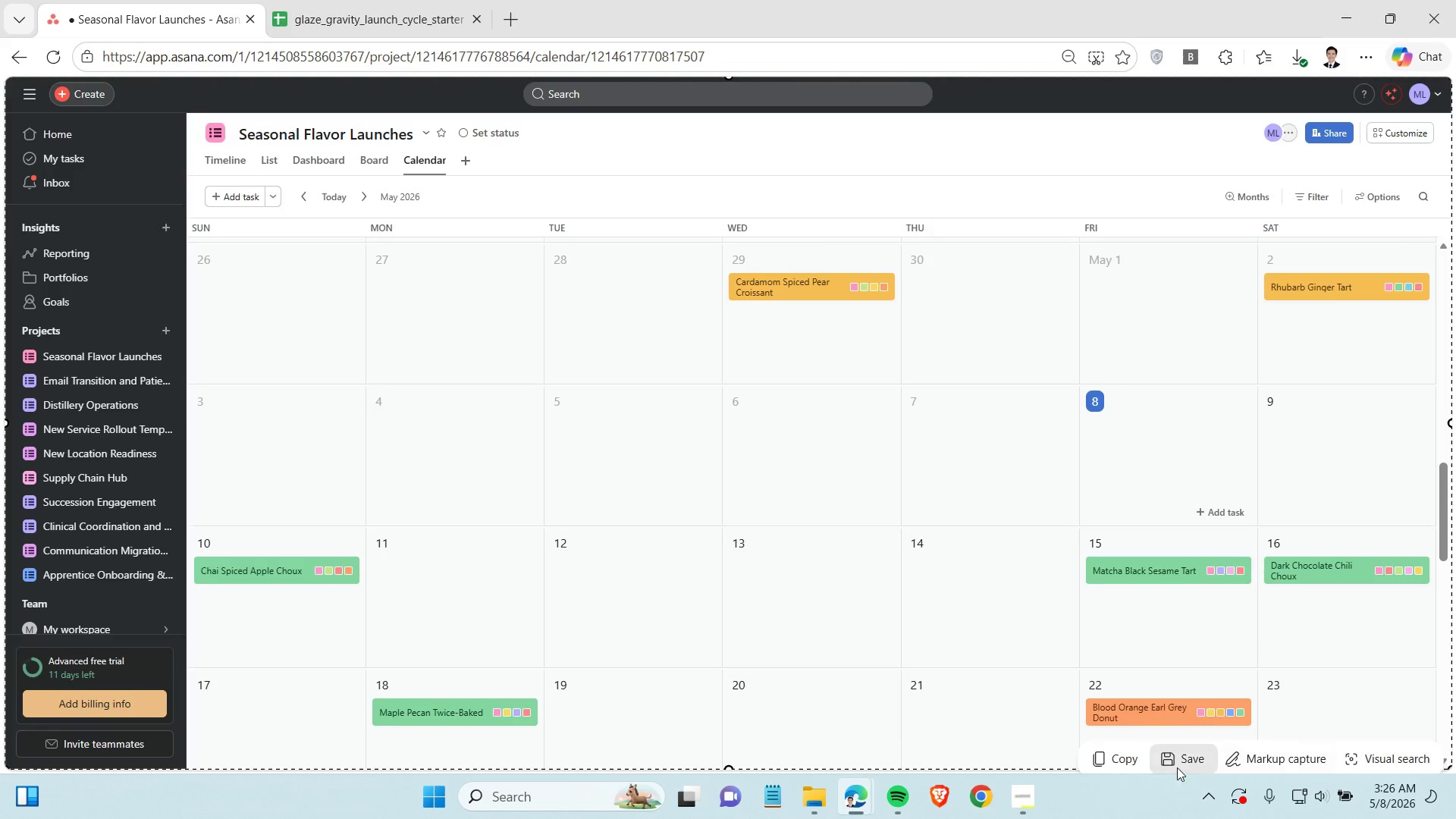 
left_click([1175, 765])
 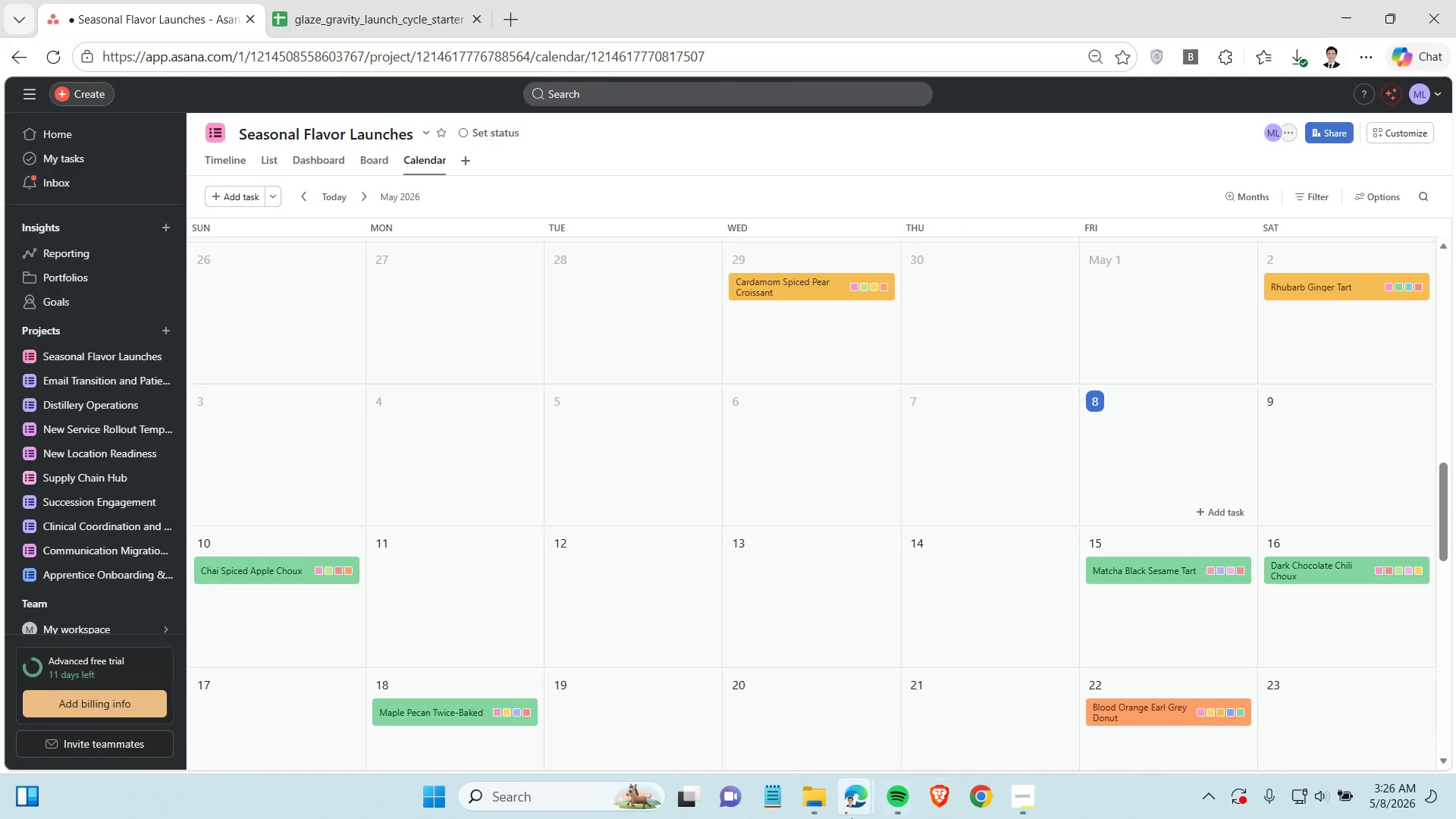 
mouse_move([833, 802])
 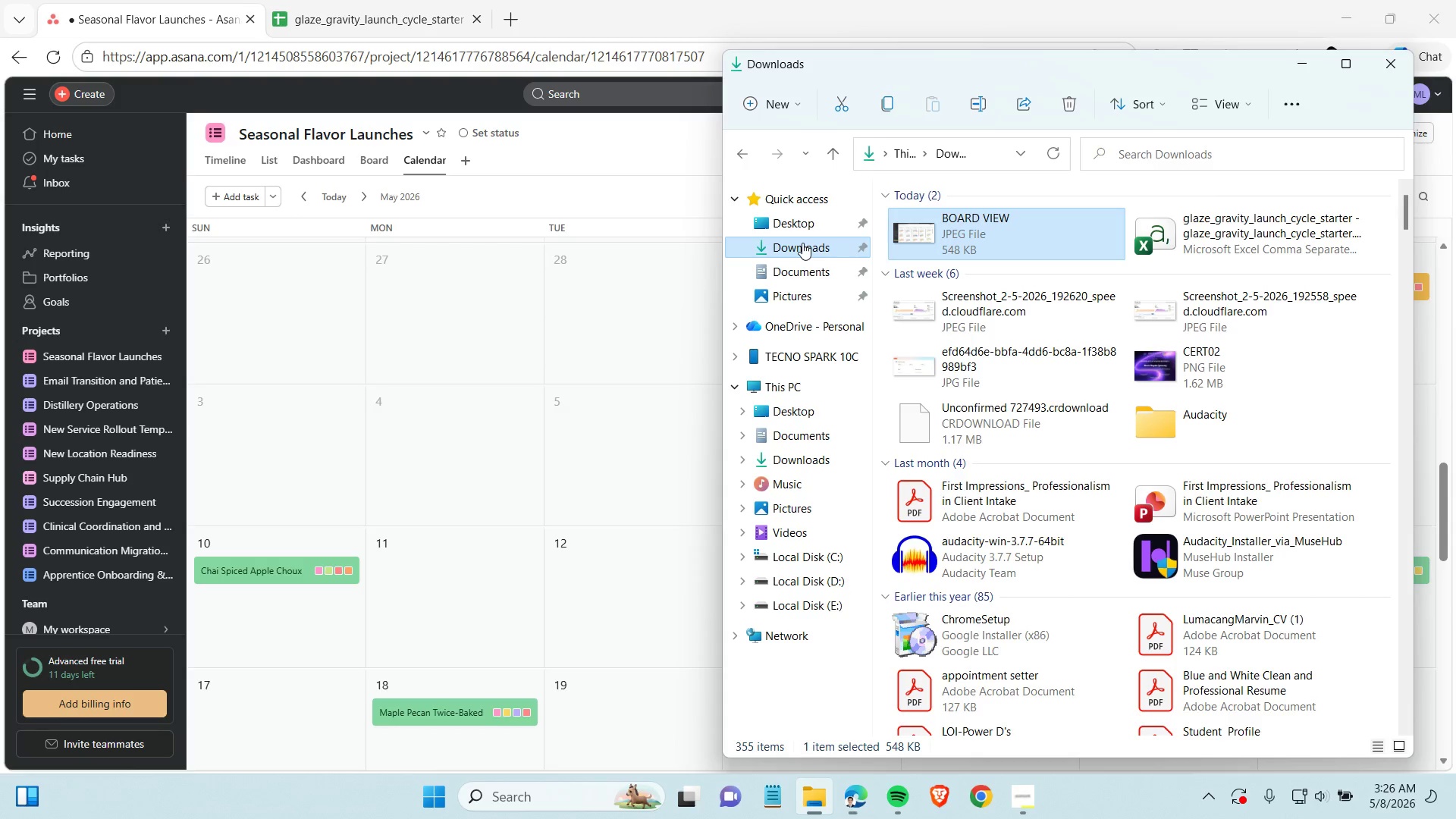 
left_click([802, 243])
 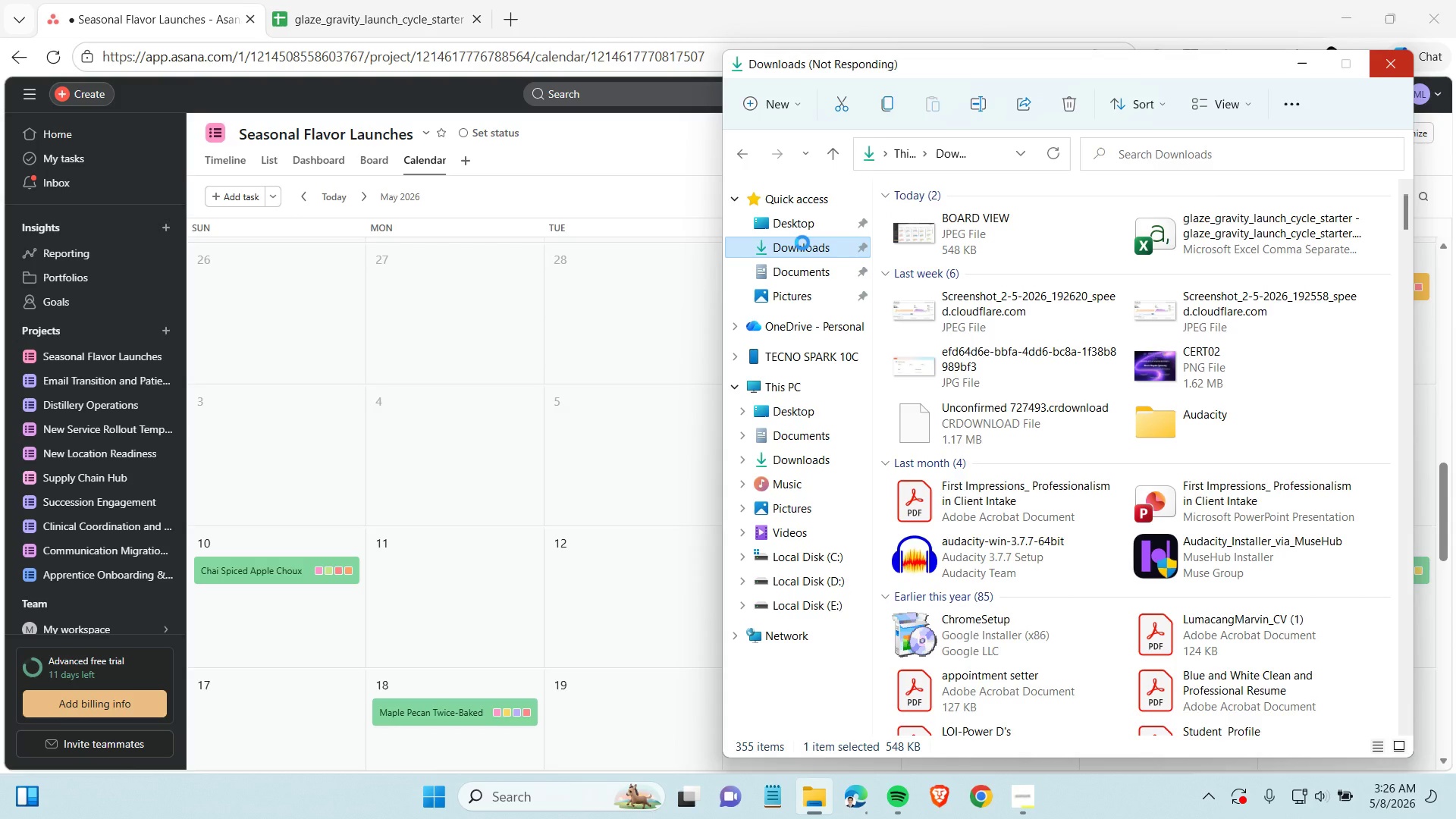 
wait(13.38)
 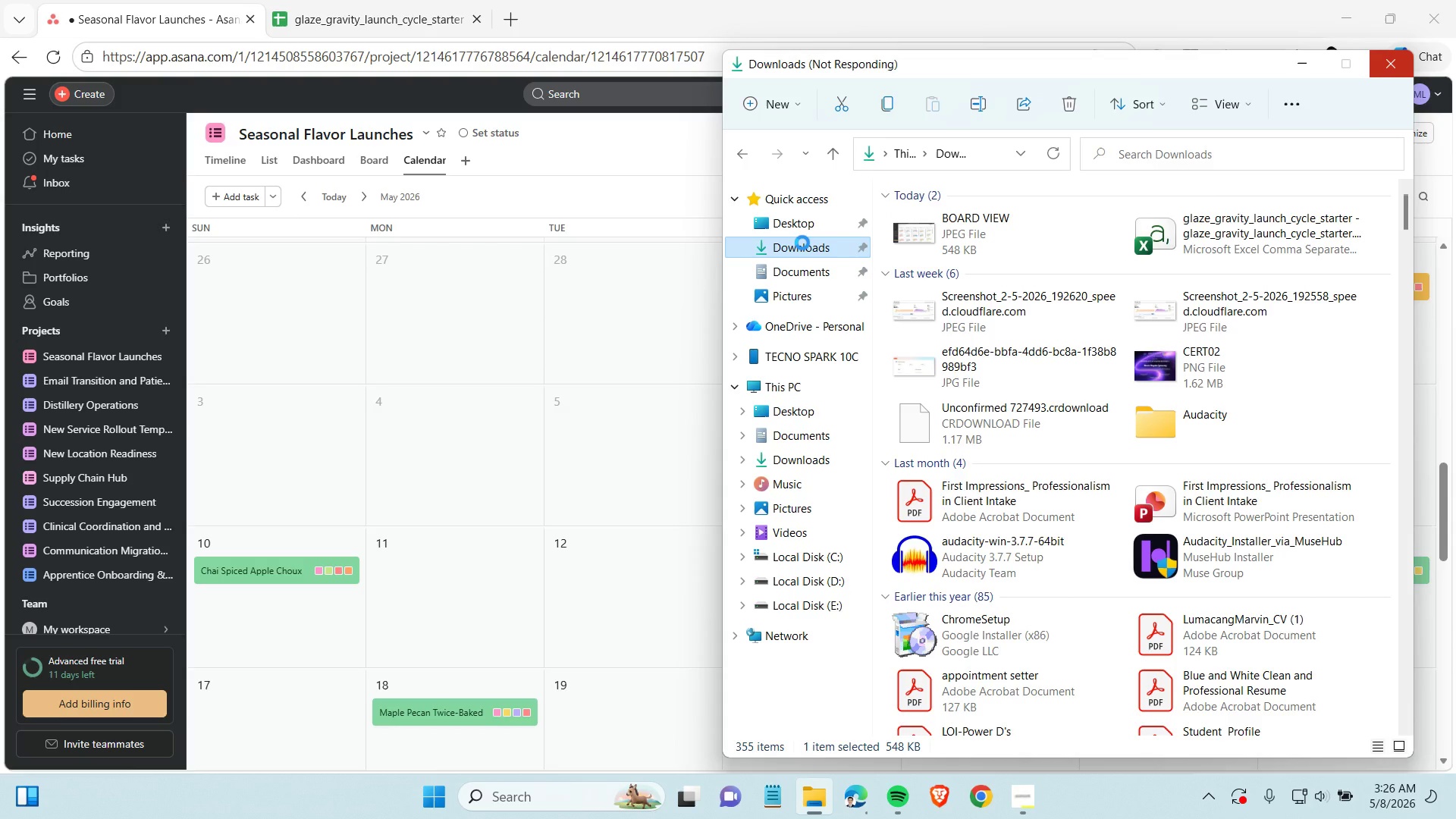 
left_click([968, 275])
 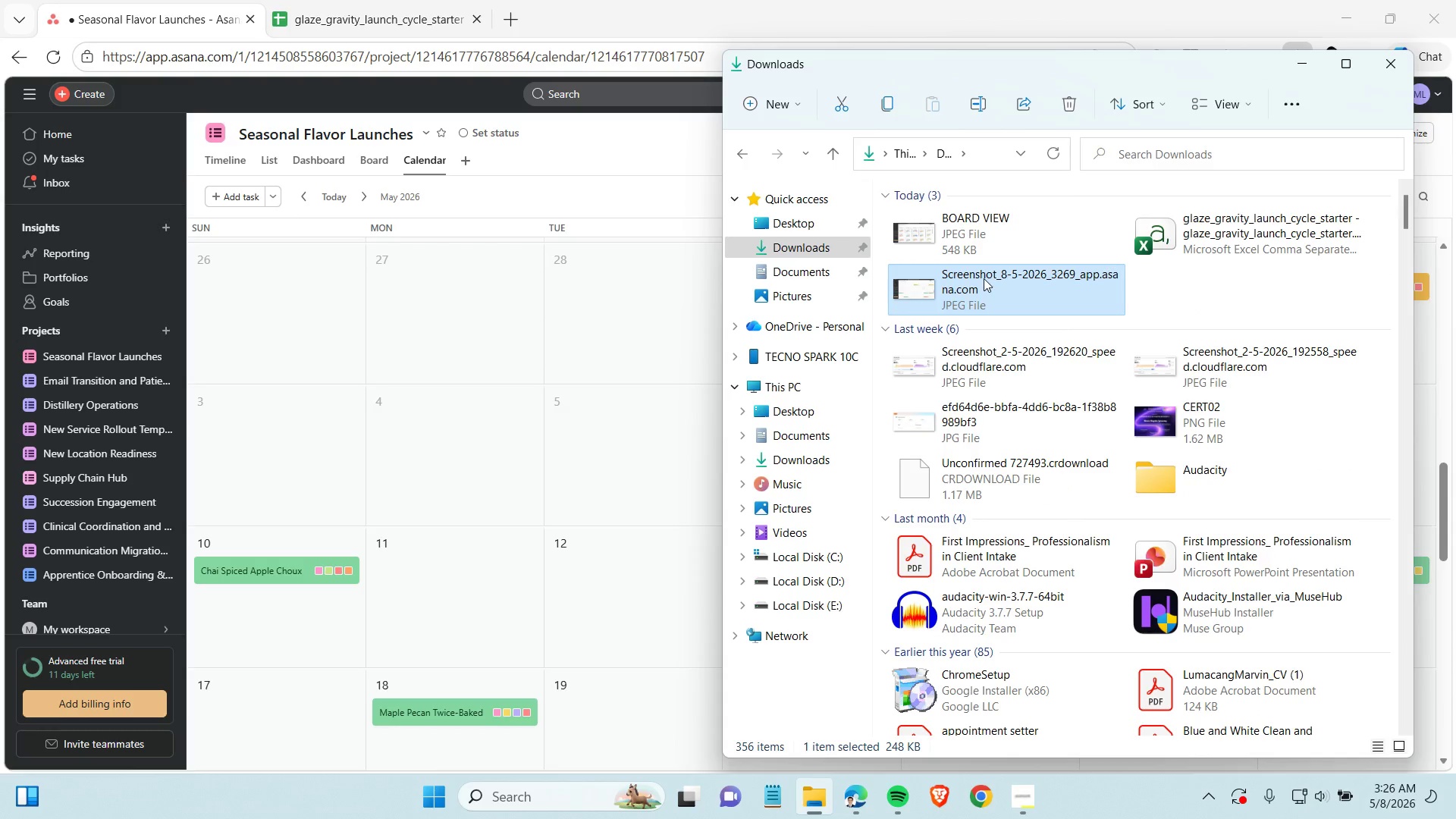 
left_click([984, 278])
 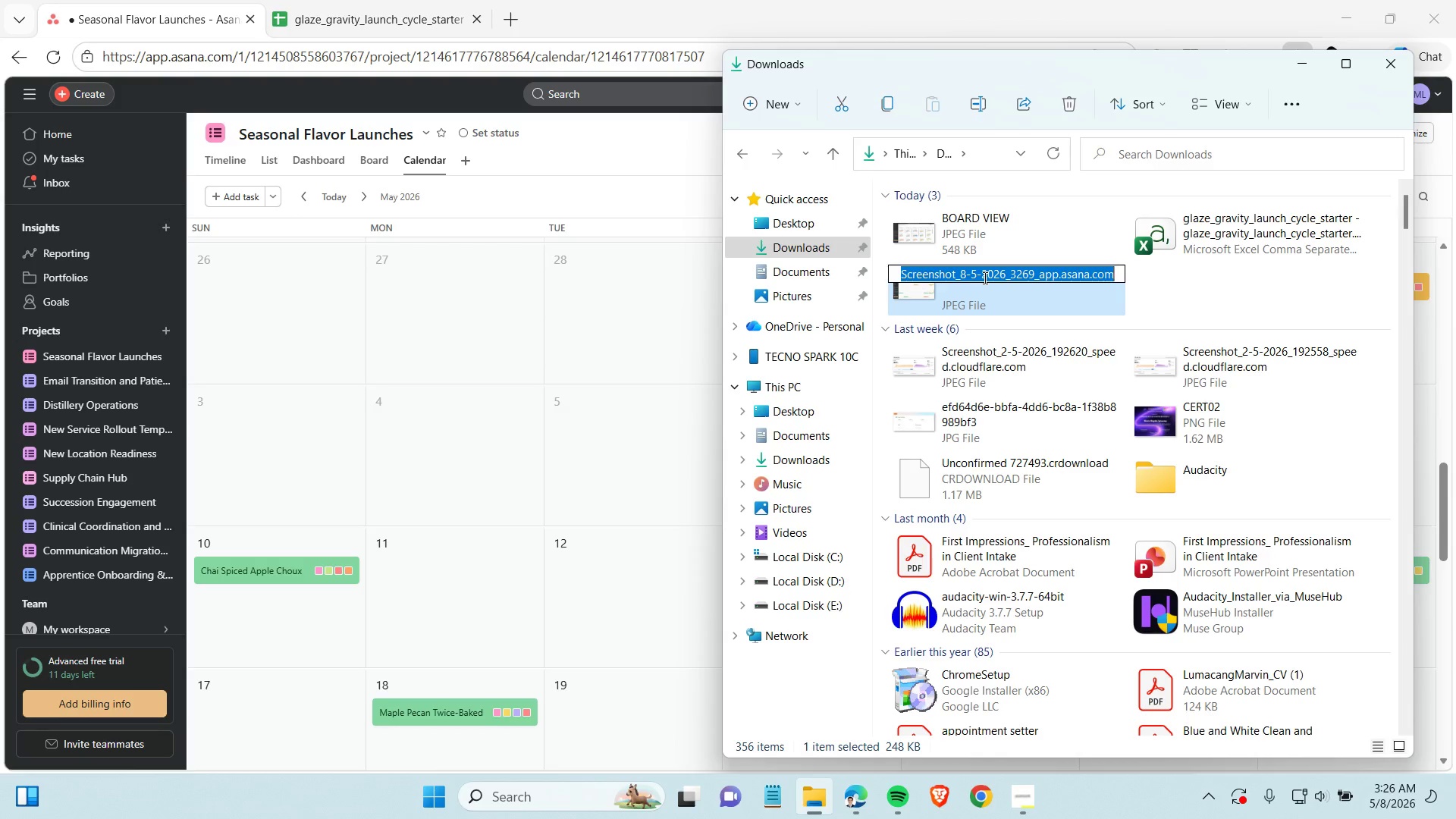 
wait(6.34)
 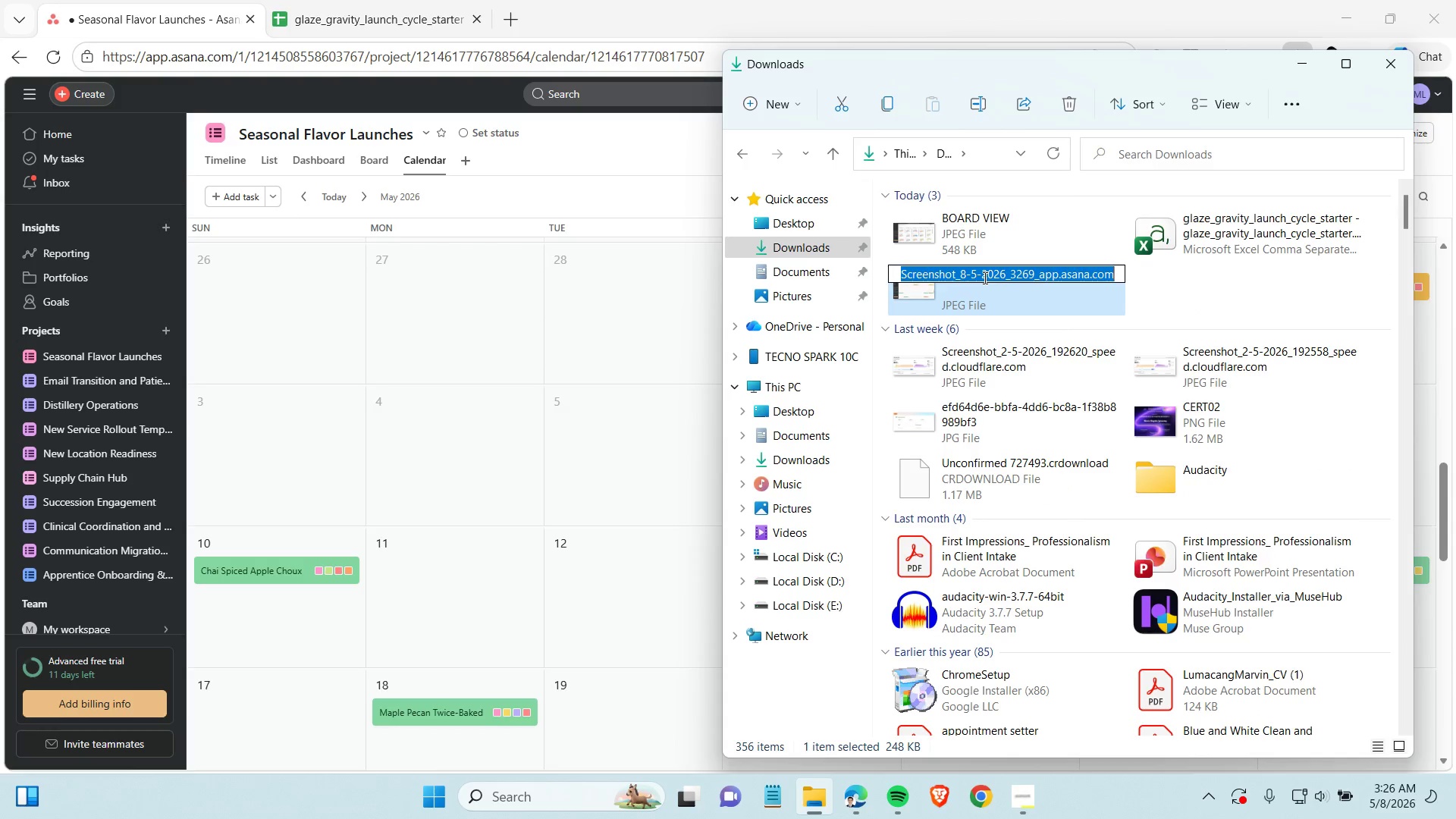 
type(CALENDAR VIEW)
 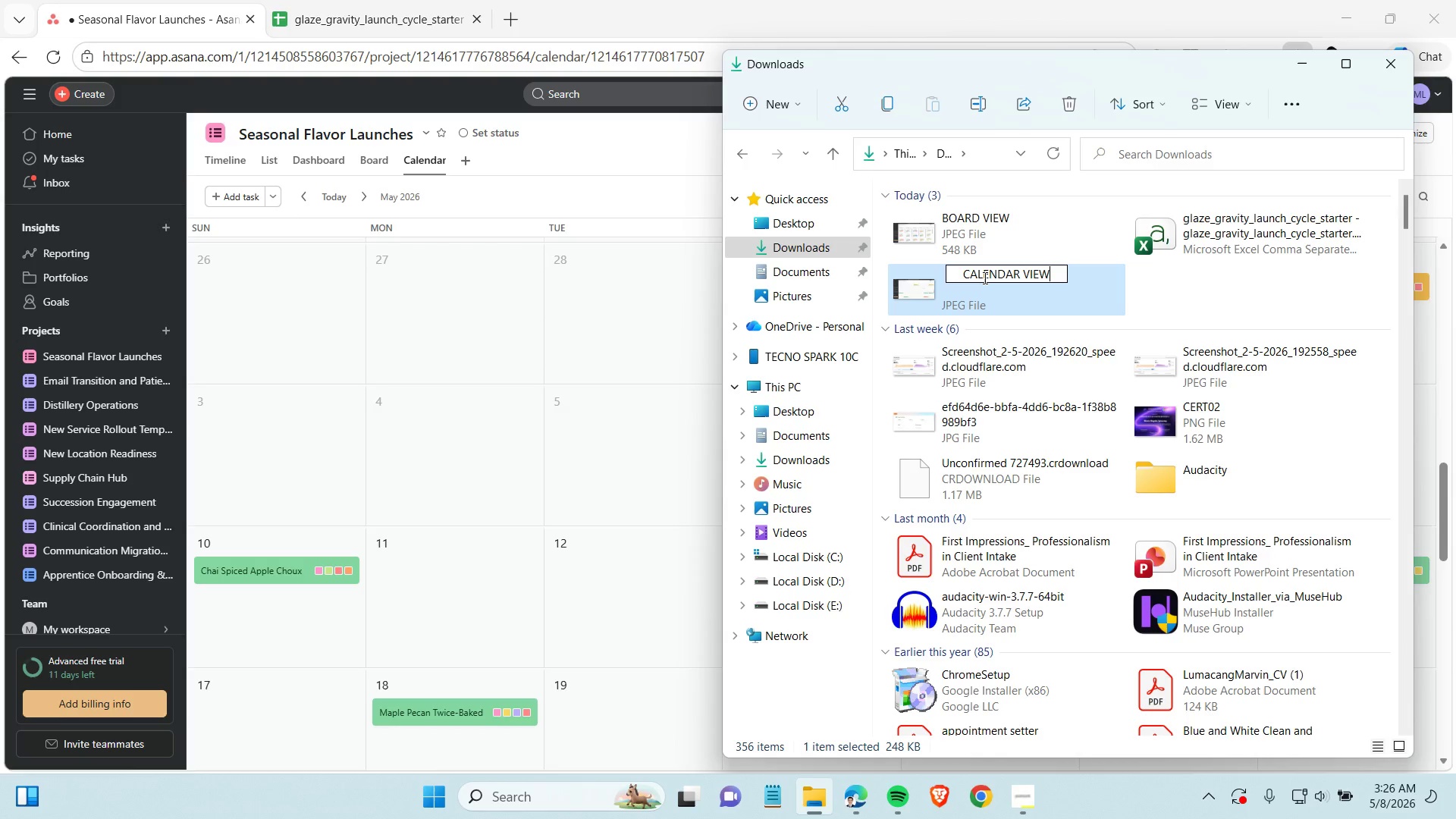 
key(Enter)
 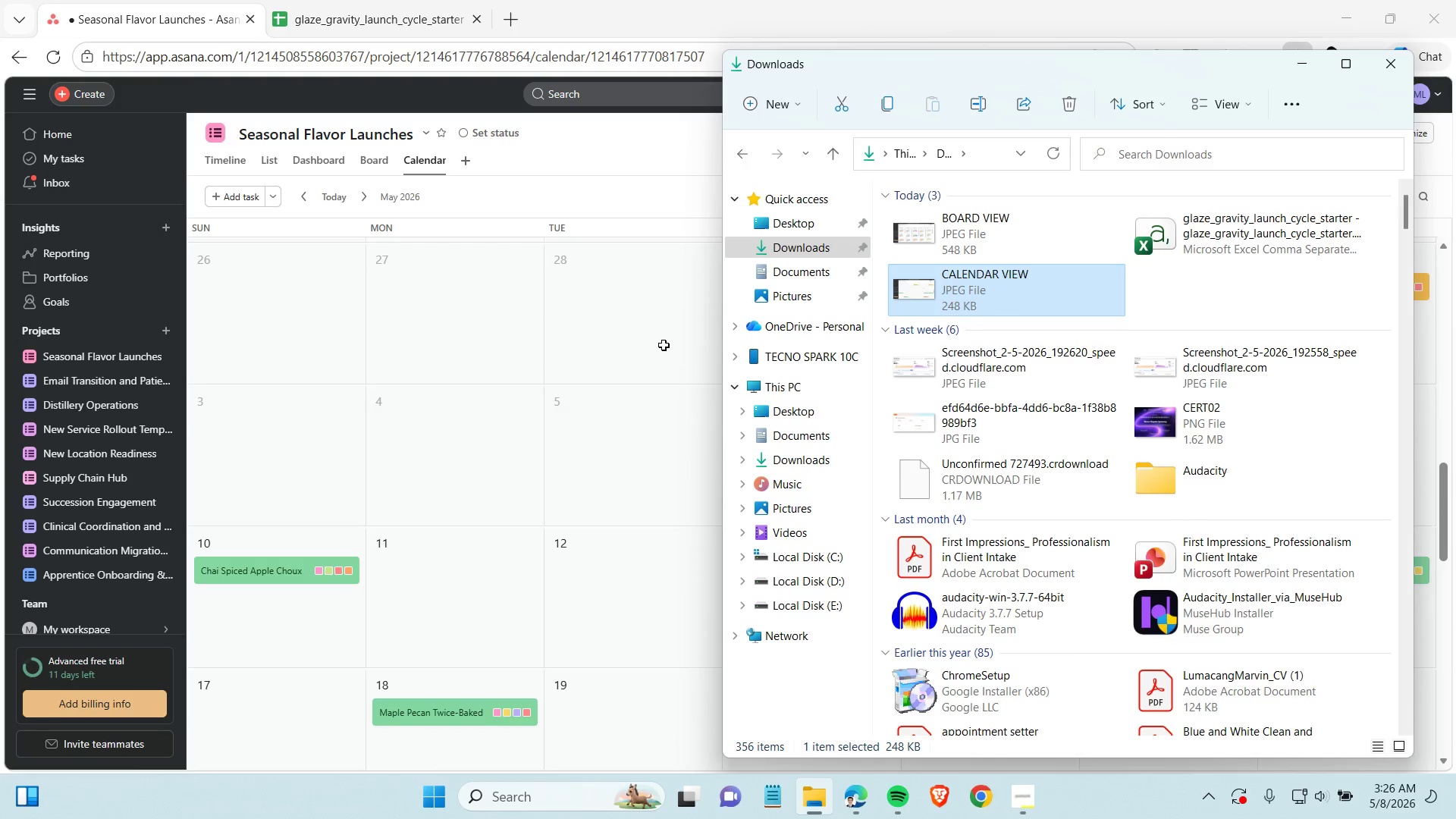 
left_click([656, 341])
 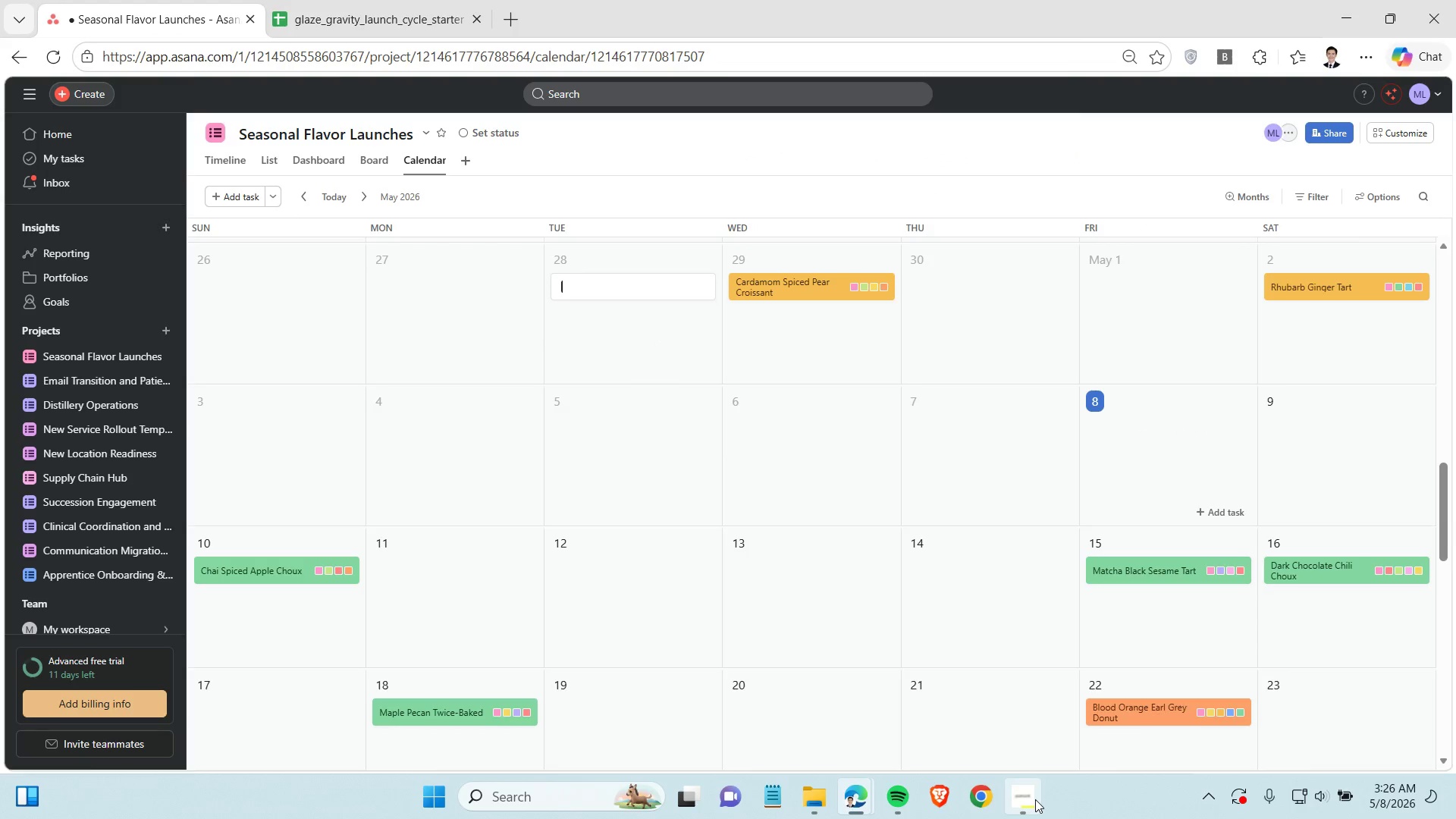 
left_click([1035, 802])